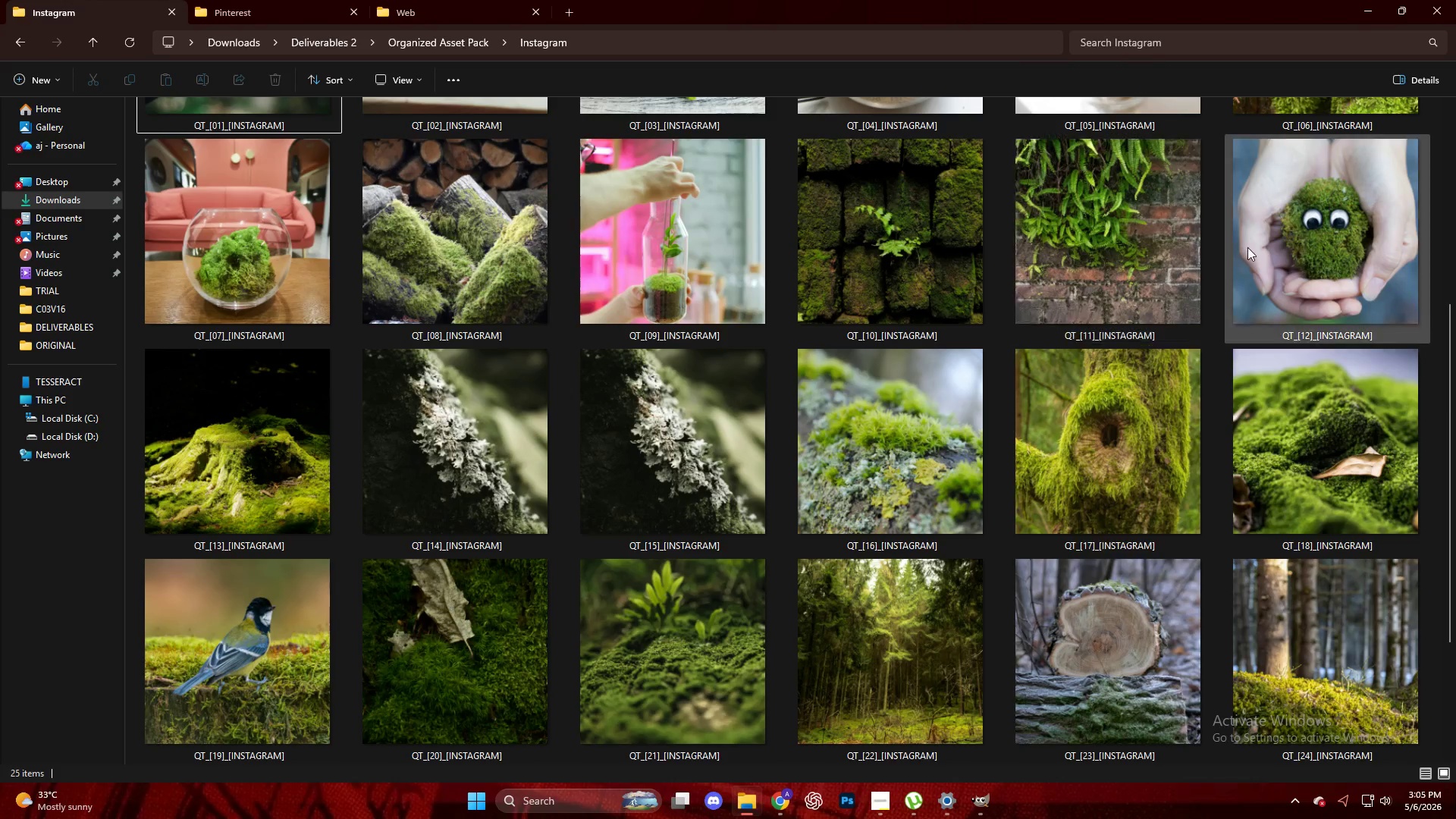 
scroll: coordinate [1116, 419], scroll_direction: down, amount: 6.0
 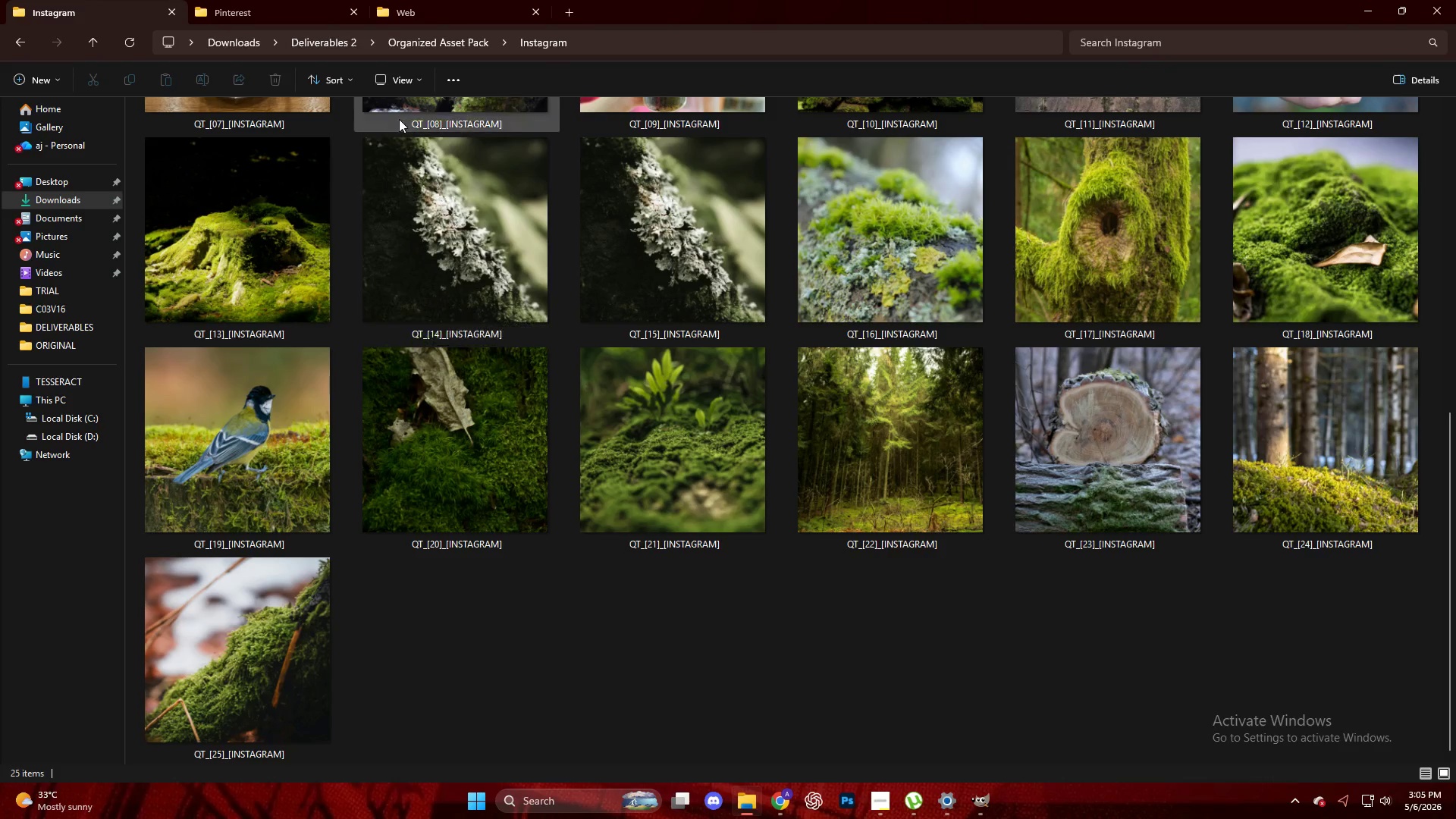 
left_click([457, 0])
 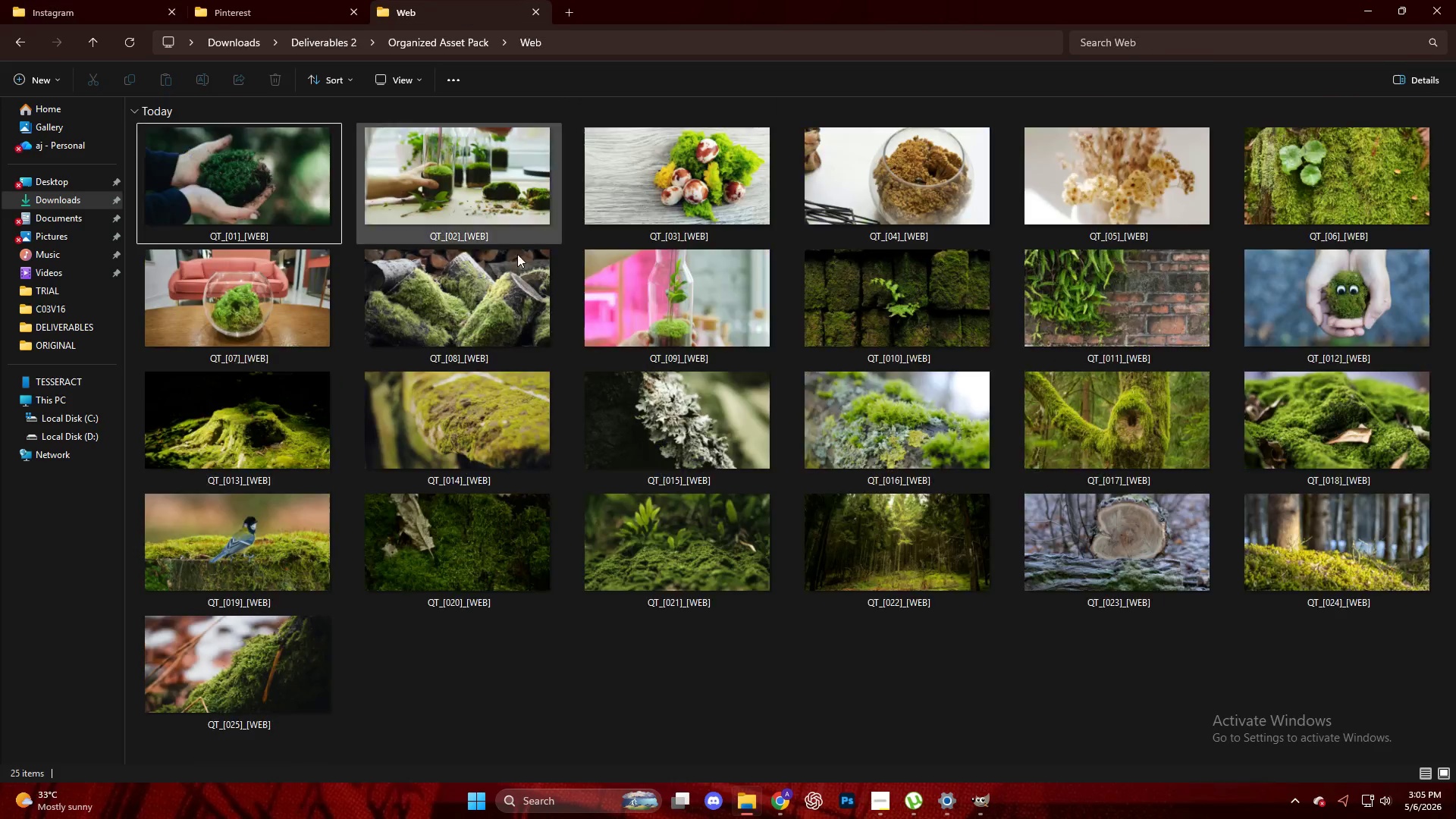 
scroll: coordinate [536, 346], scroll_direction: down, amount: 7.0
 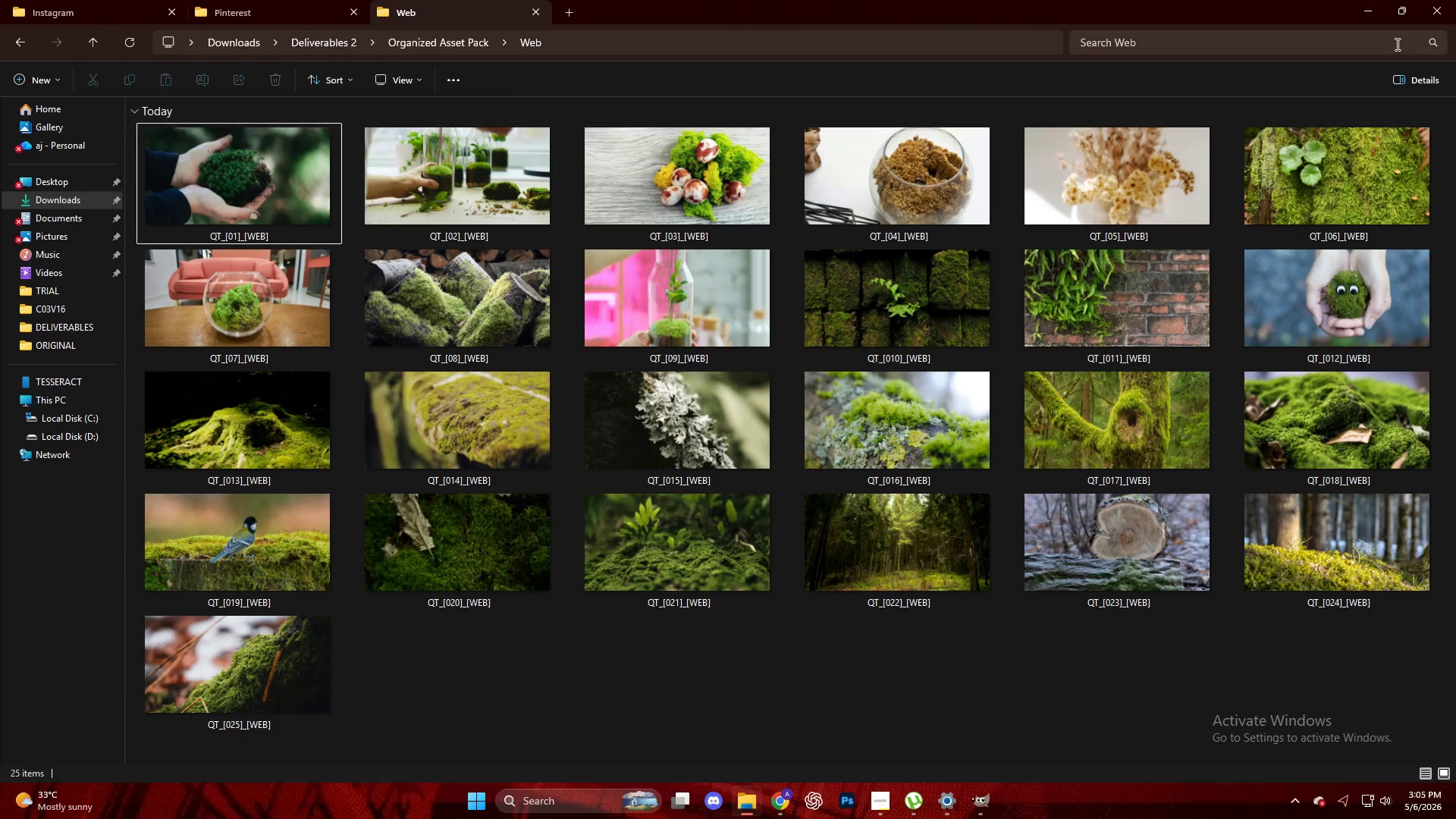 
left_click([1376, 11])
 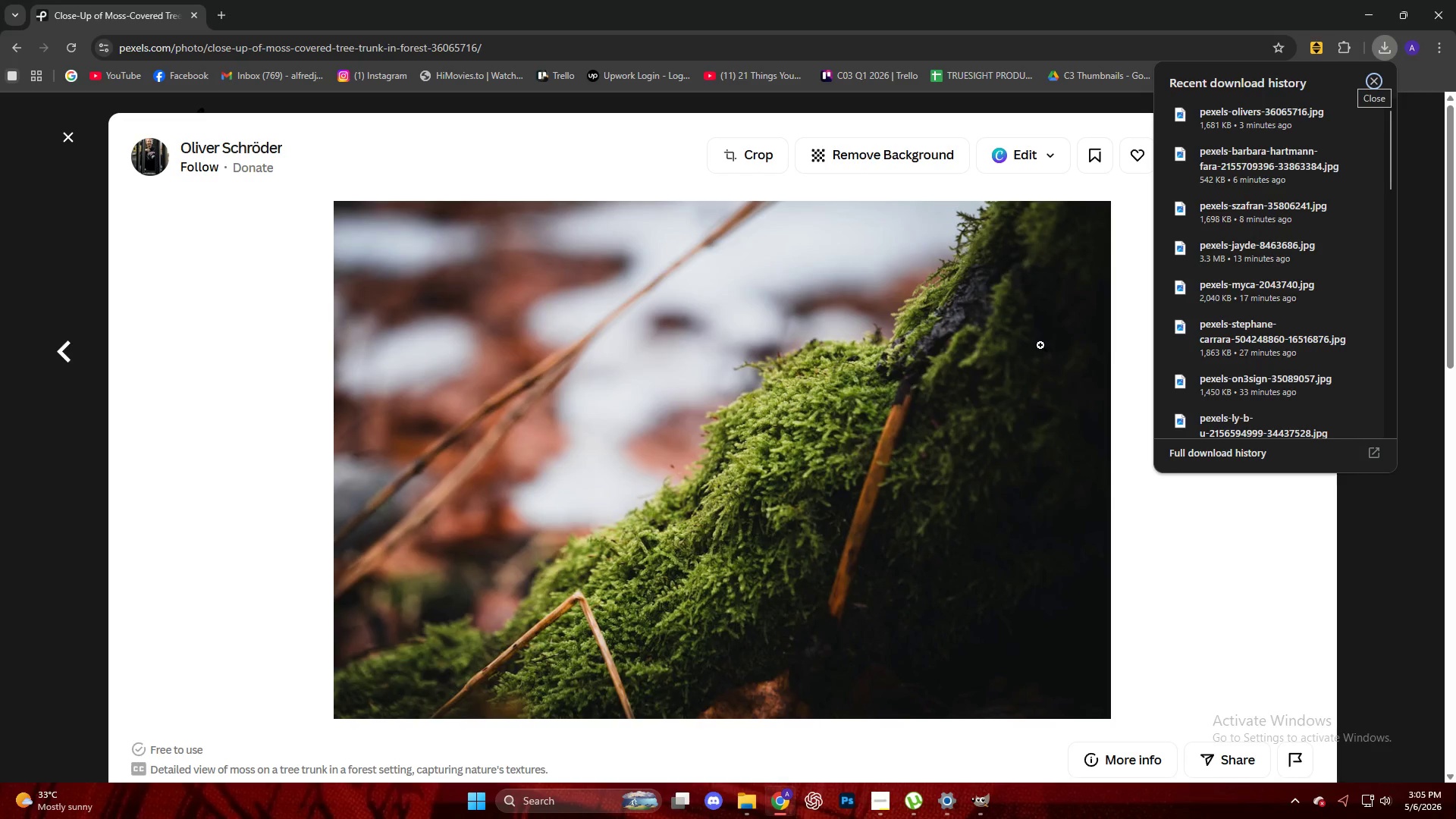 
scroll: coordinate [967, 394], scroll_direction: down, amount: 14.0
 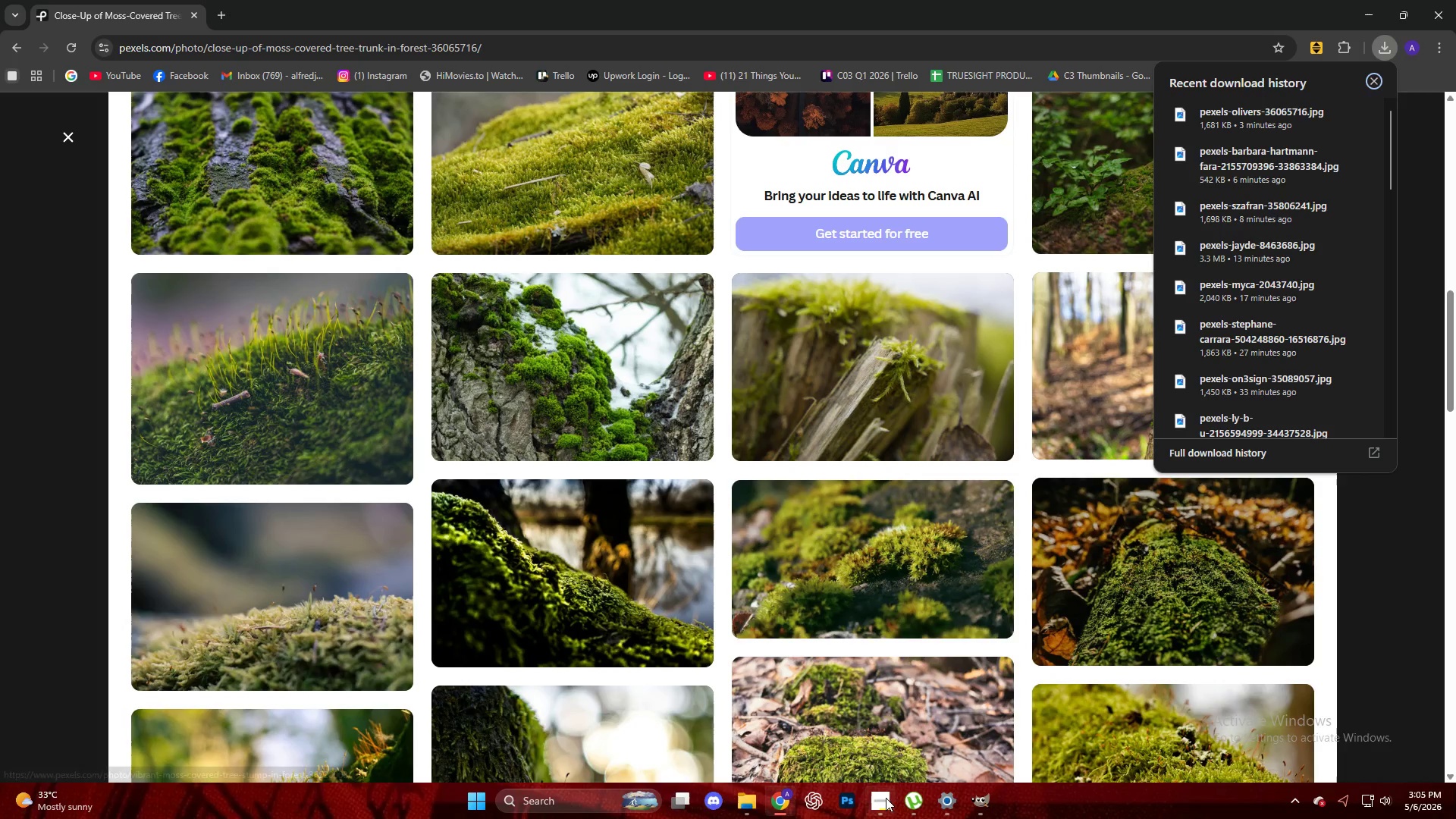 
left_click([885, 798])